 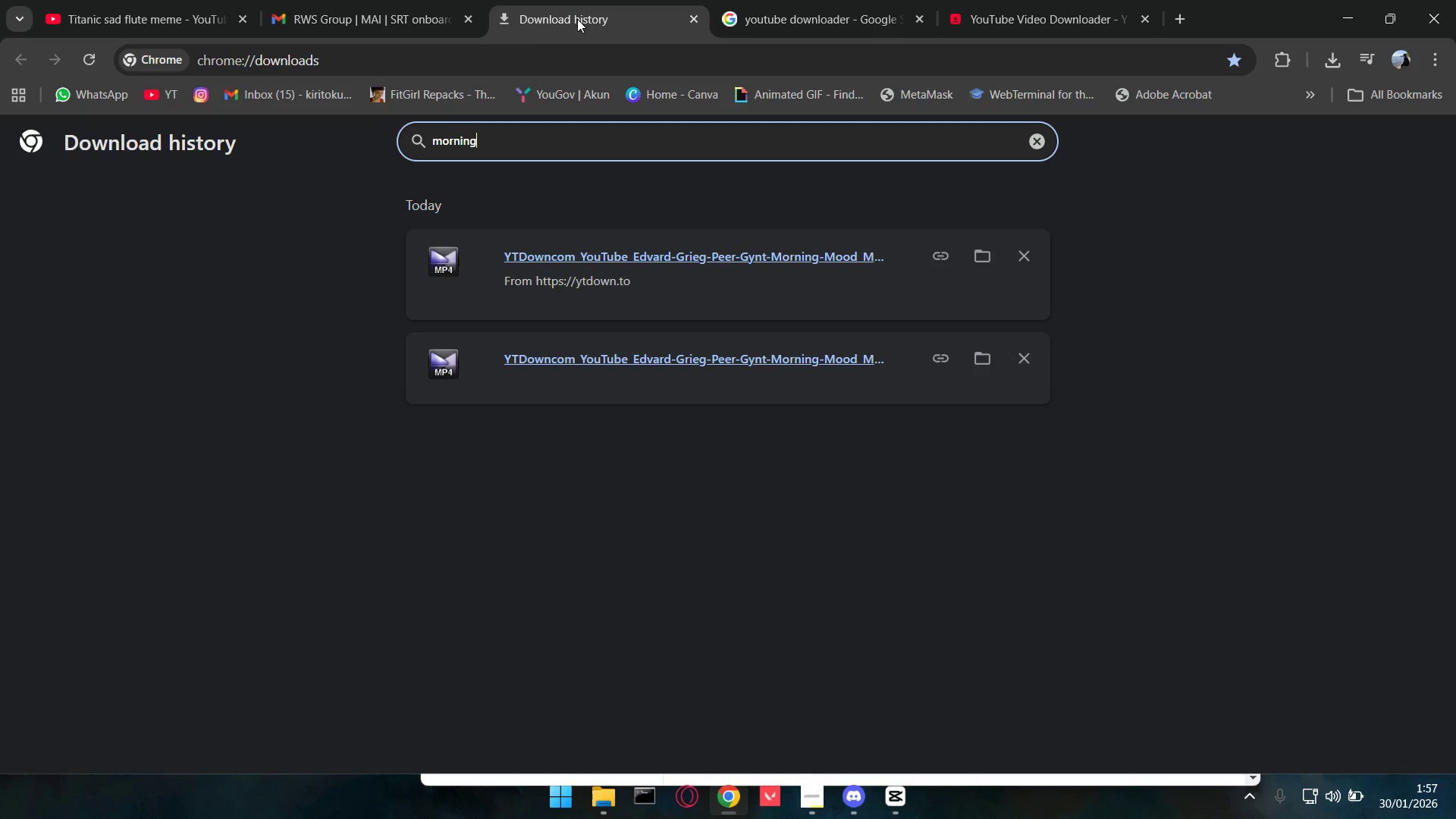 
double_click([154, 17])
 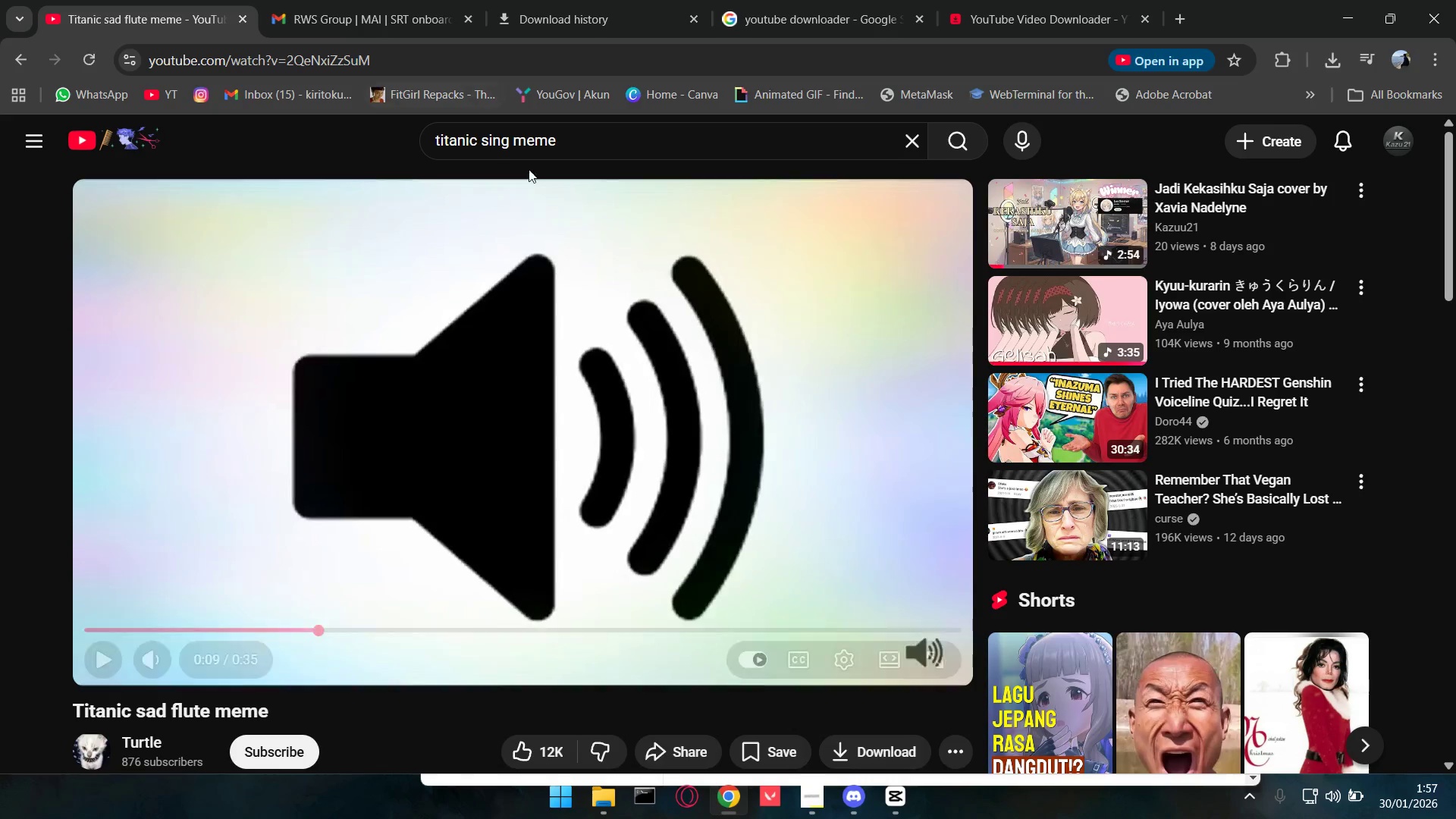 
left_click_drag(start_coordinate=[617, 139], to_coordinate=[325, 151])
 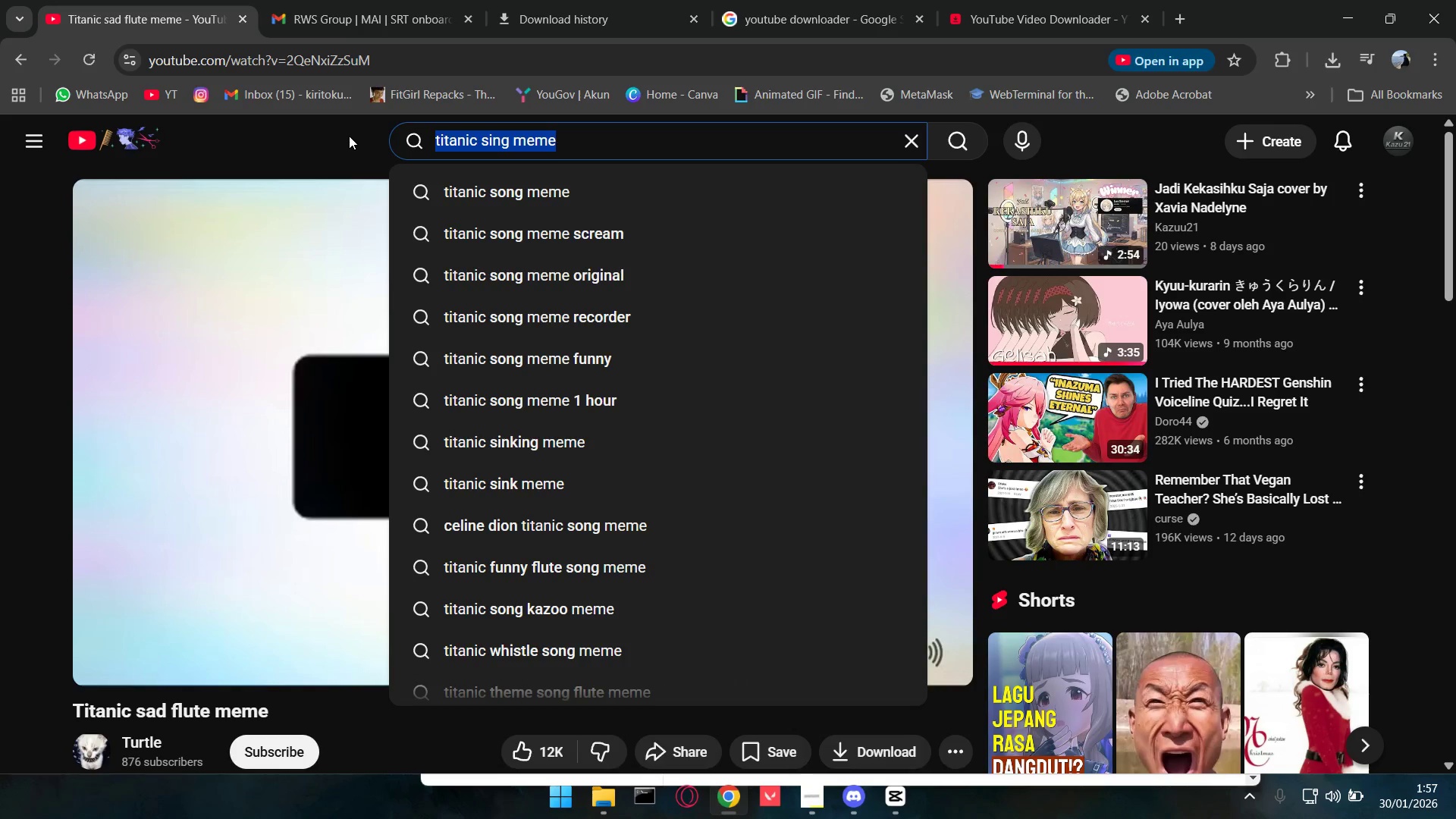 
type(windows errpr)
 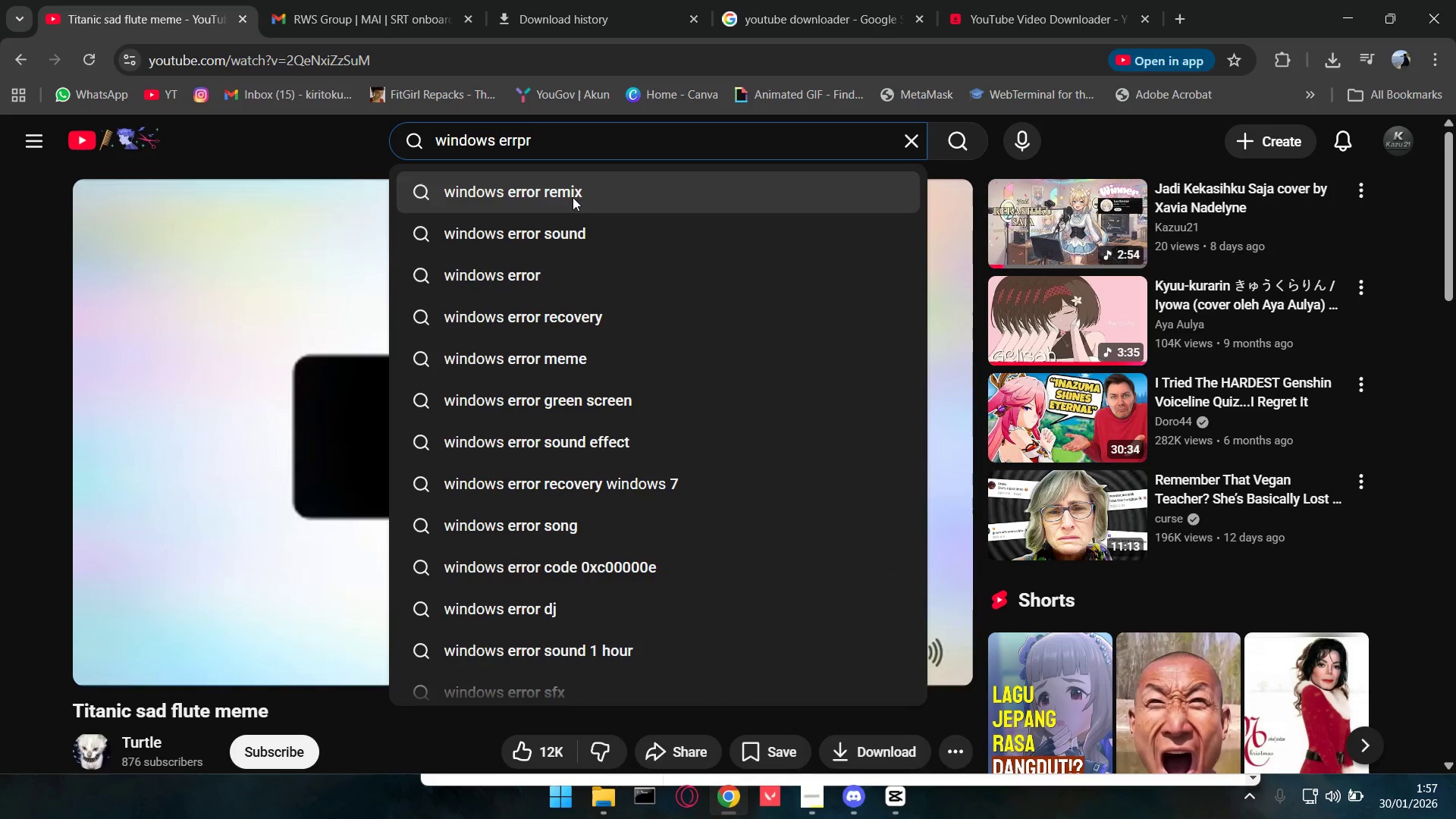 
left_click([580, 236])
 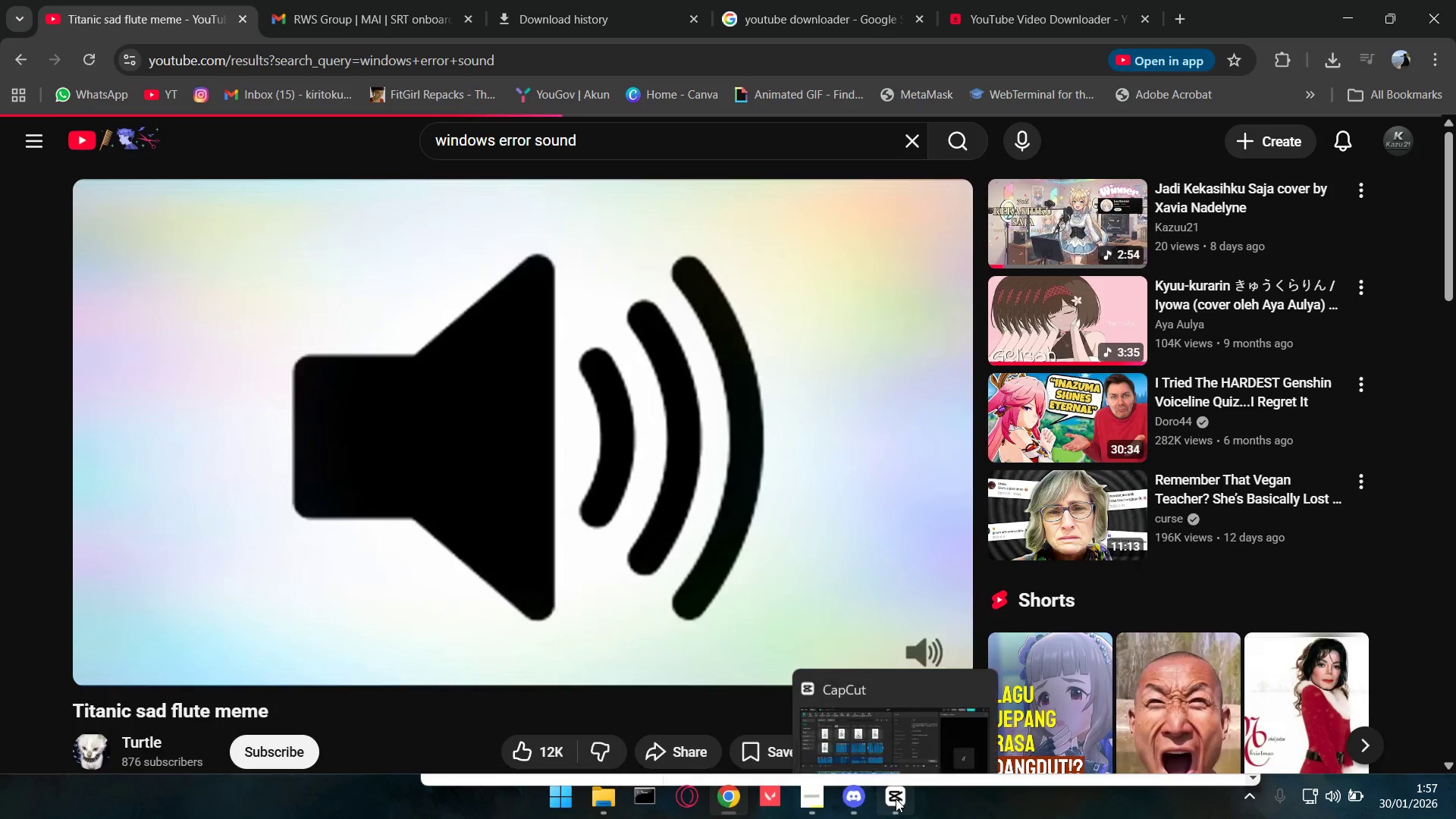 
left_click([890, 799])
 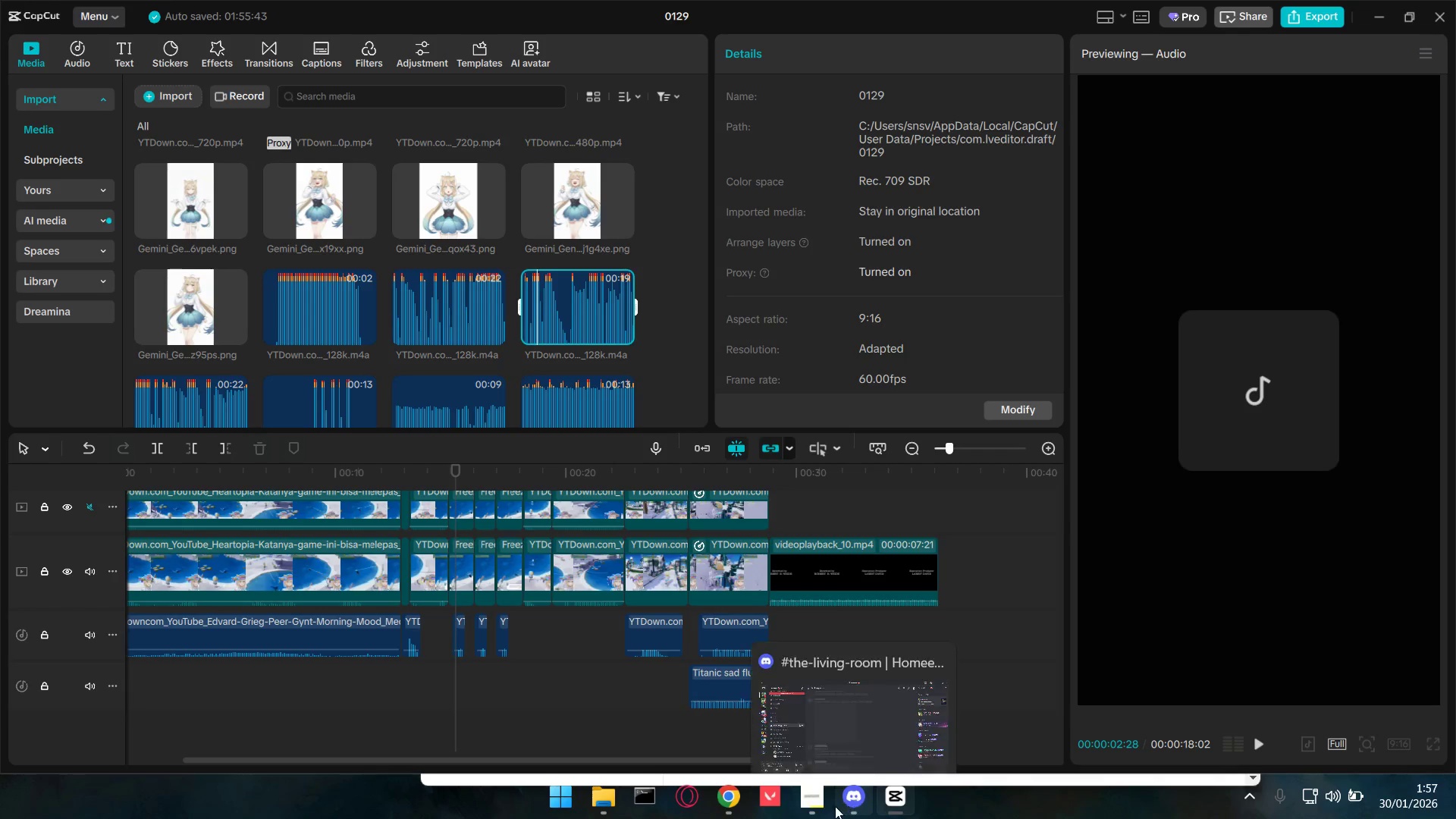 
left_click([816, 802])